 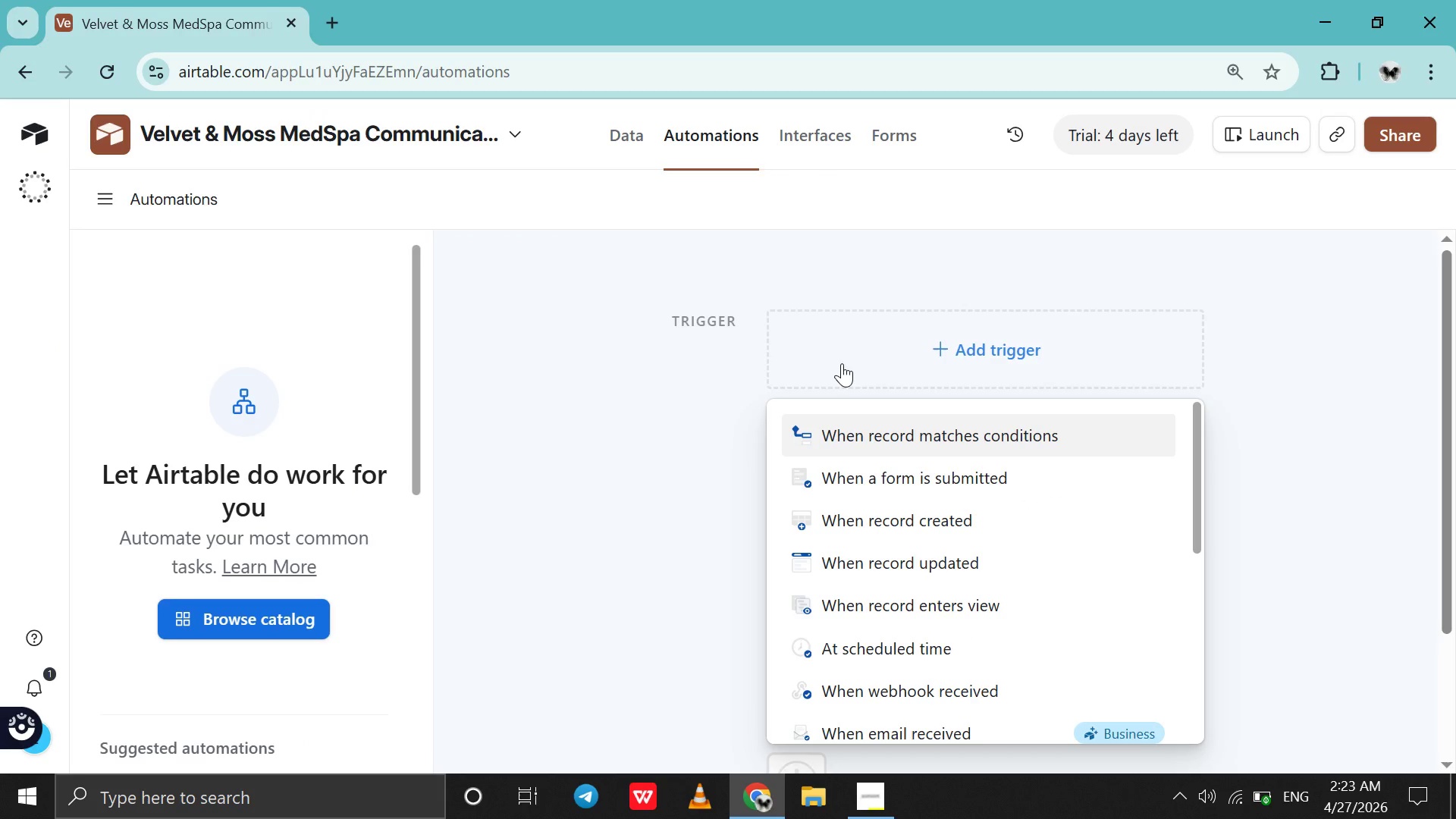 
left_click([856, 428])
 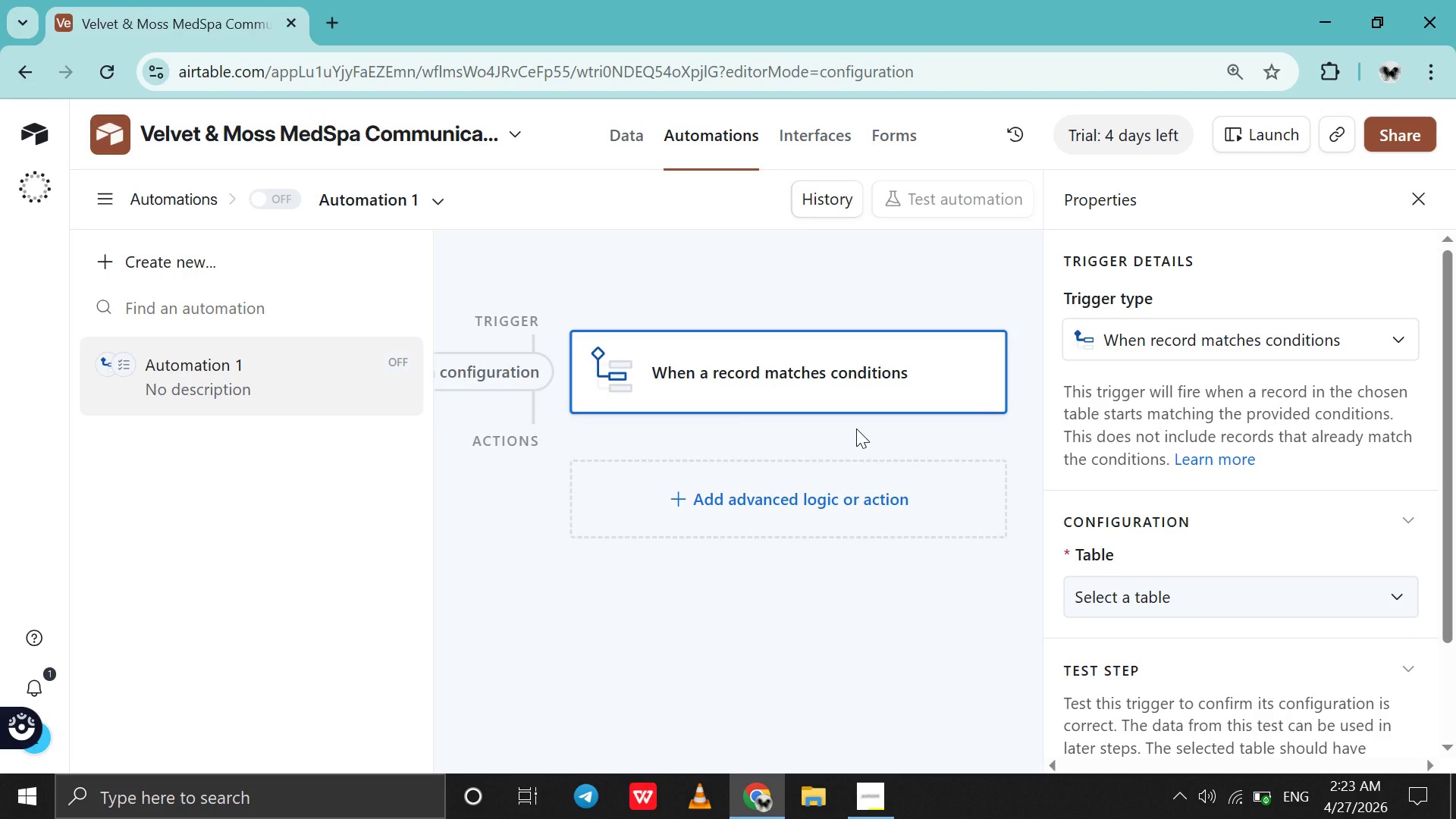 
wait(18.09)
 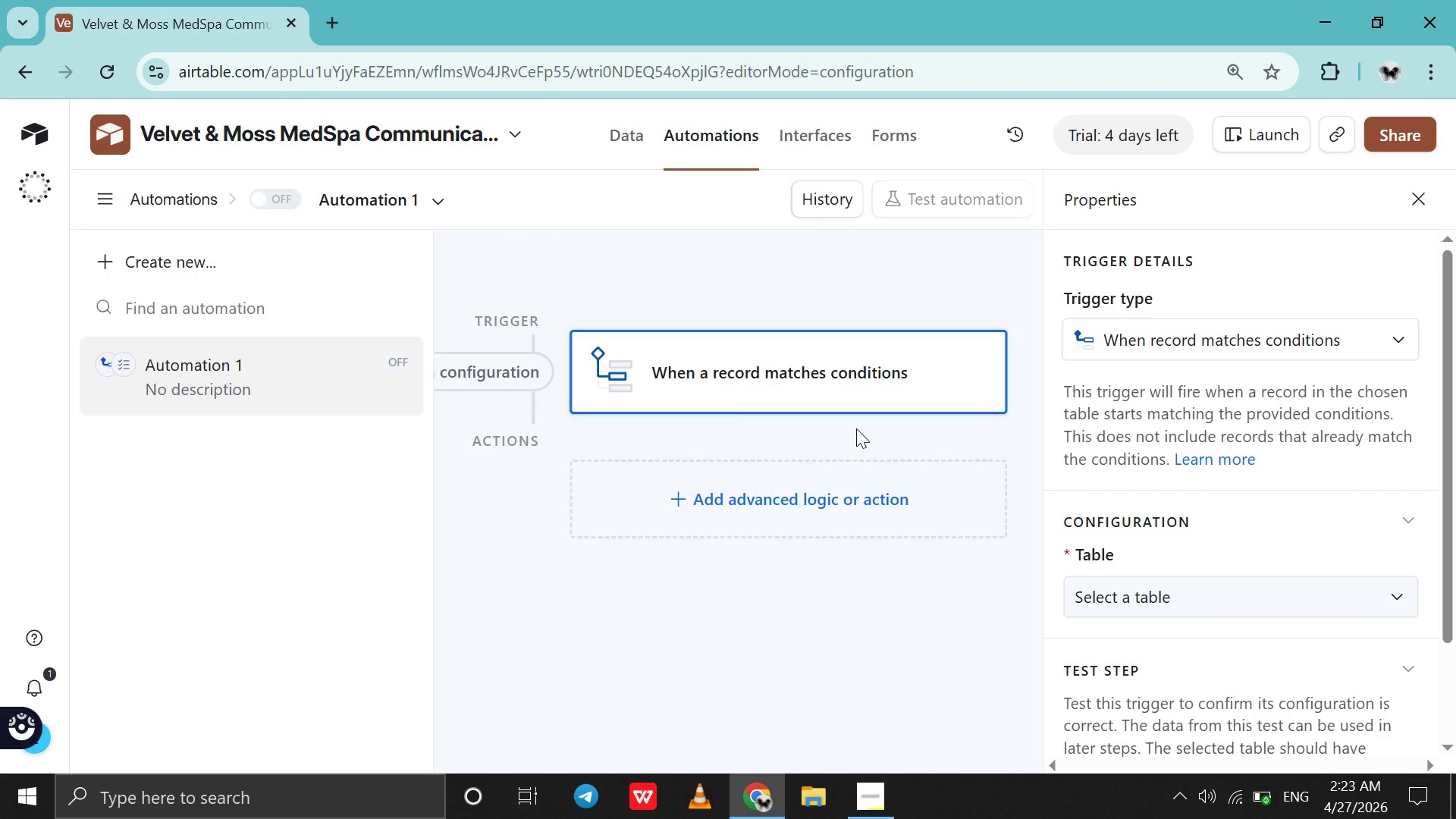 
left_click([631, 147])
 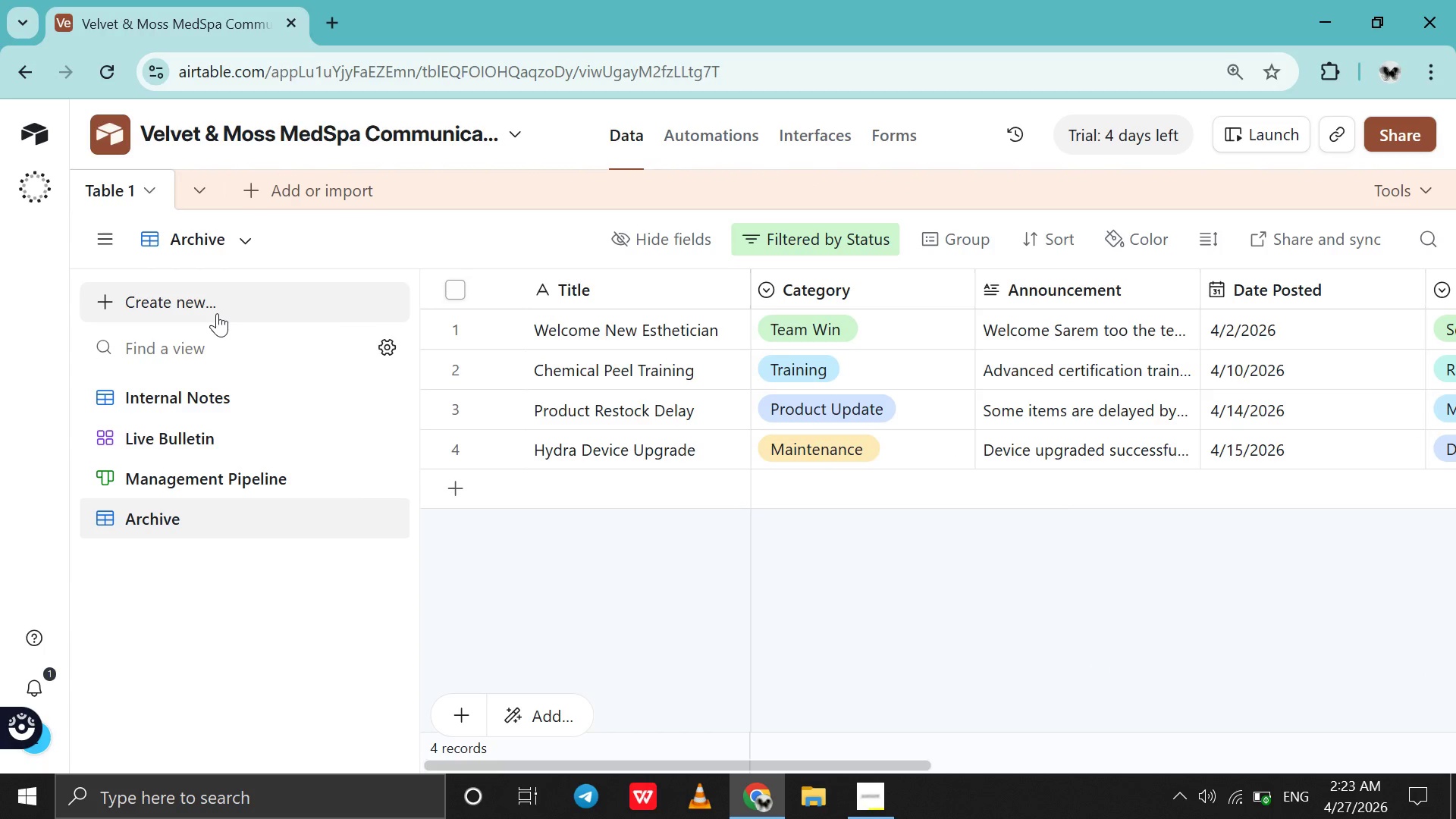 
left_click([217, 313])
 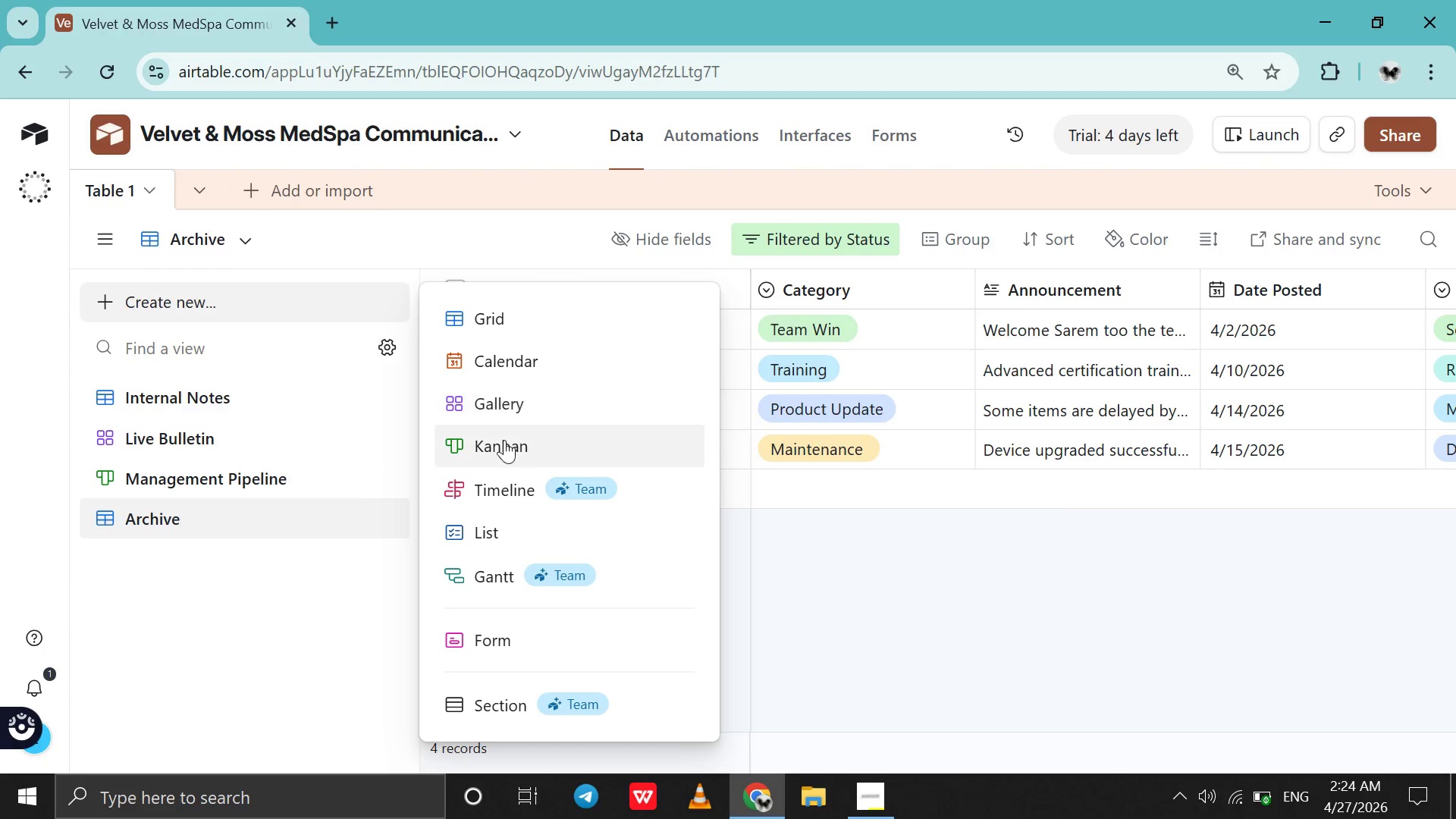 
left_click([504, 440])
 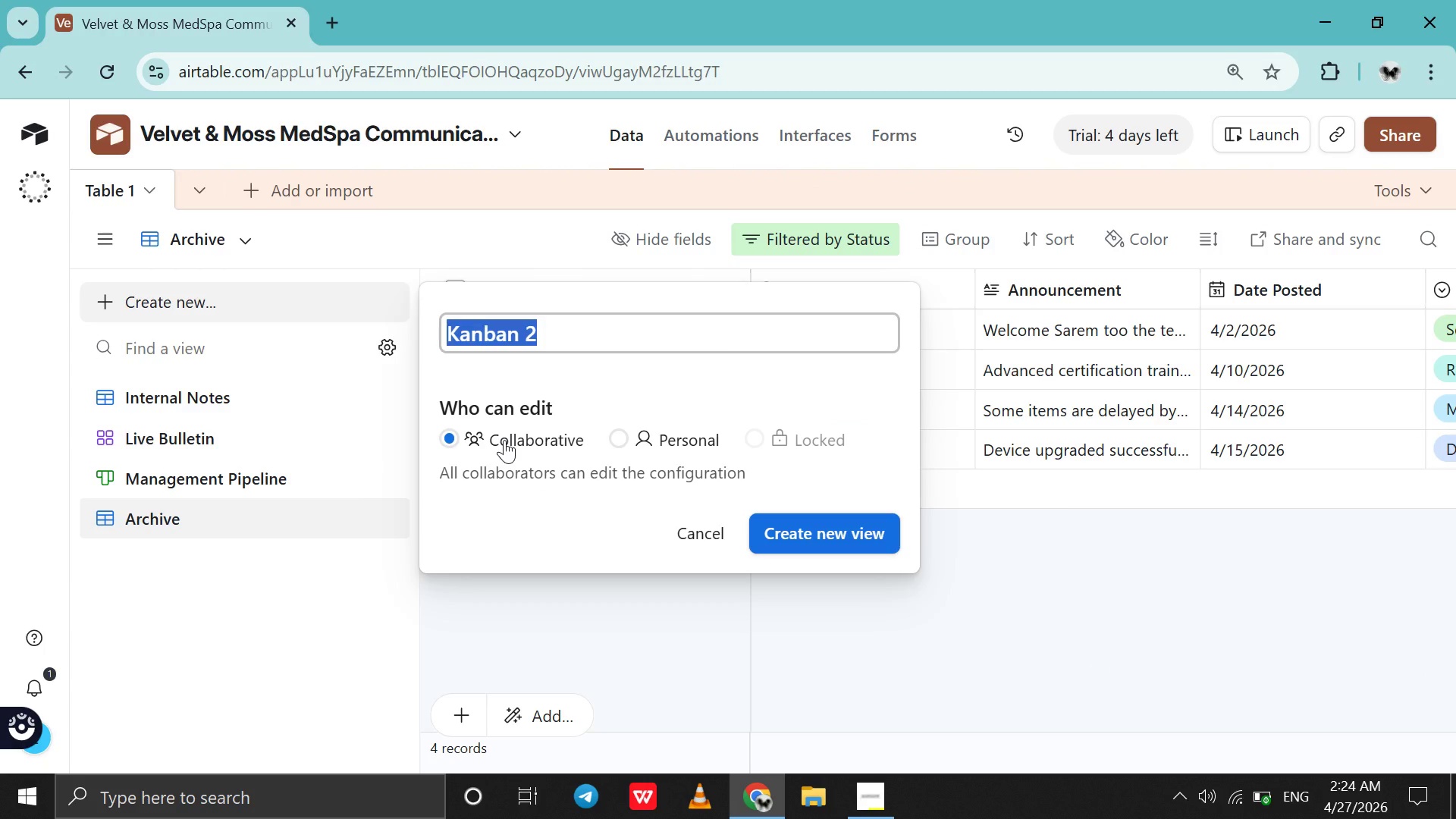 
hold_key(key=ControlLeft, duration=1.76)
 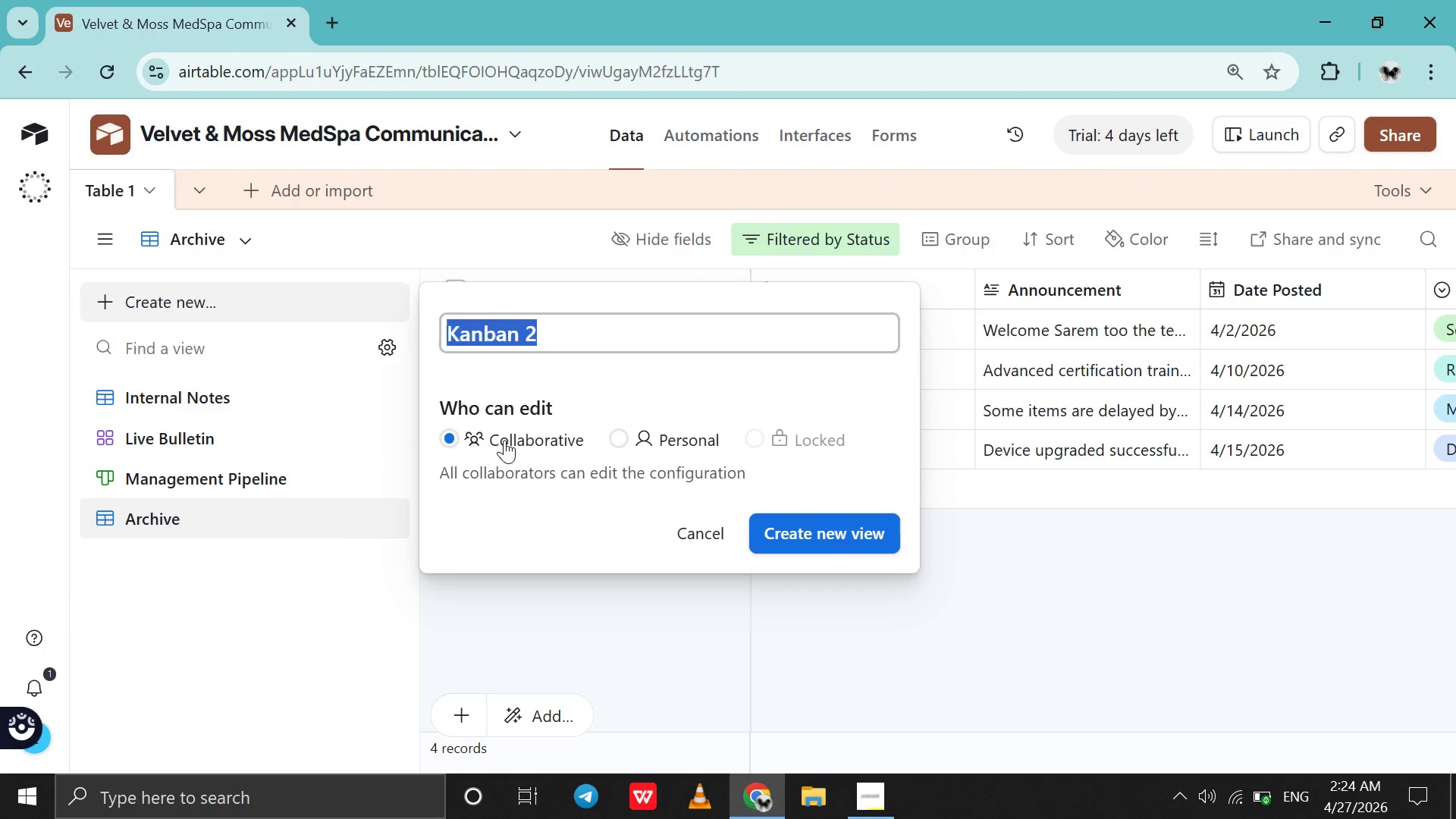 
hold_key(key=C, duration=0.31)
 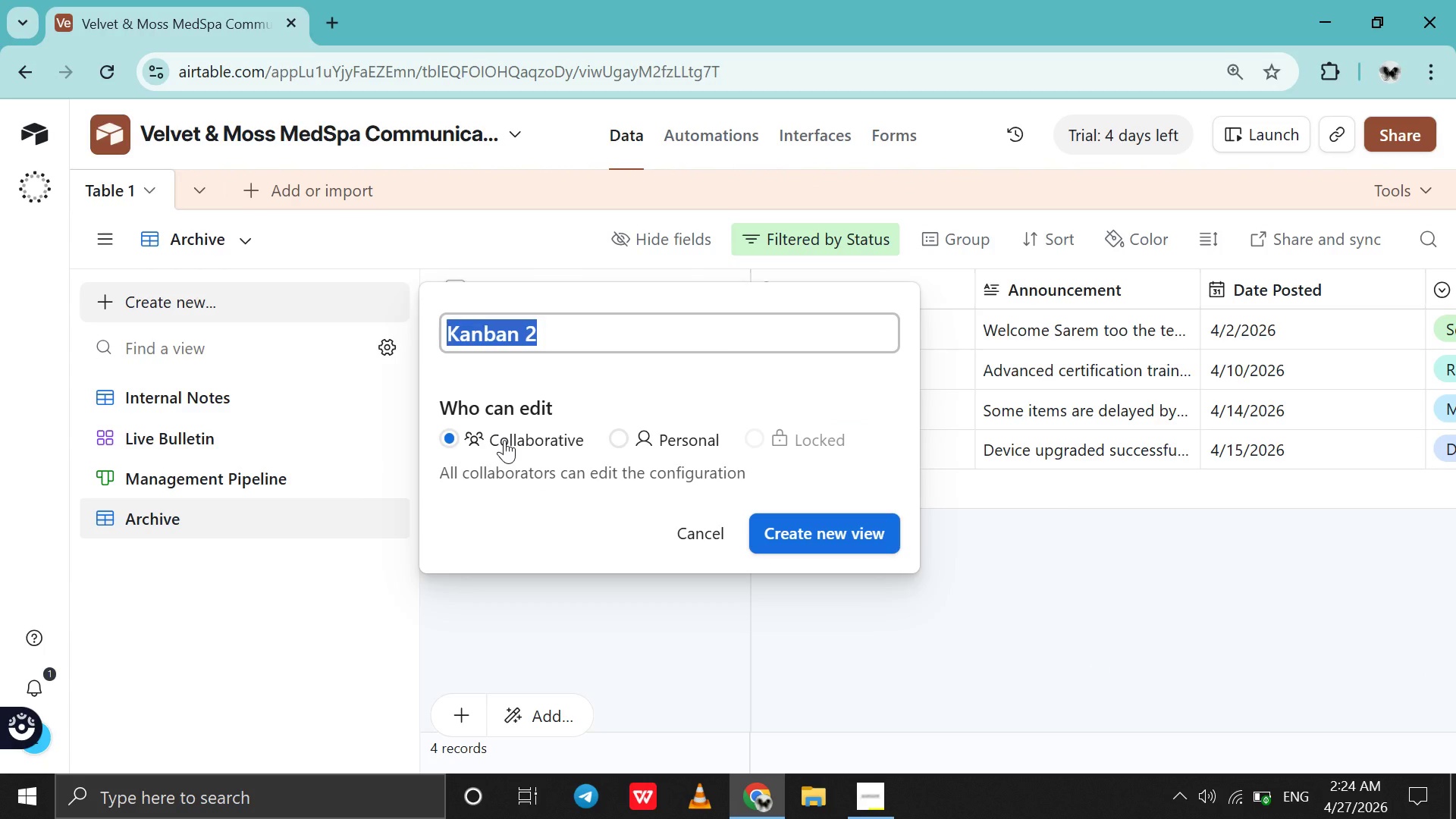 
type(Category )
 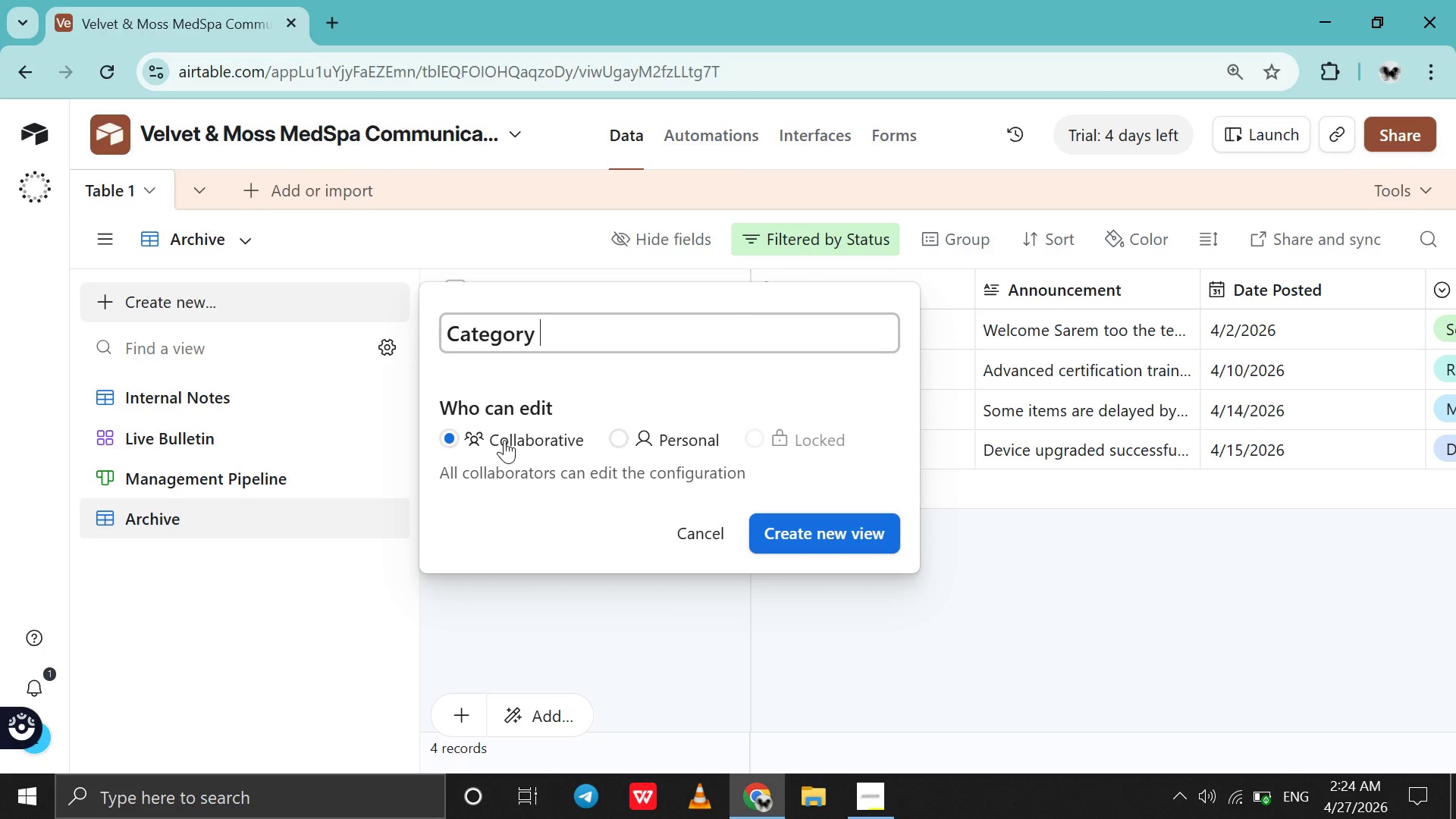 
type(Filter View)
 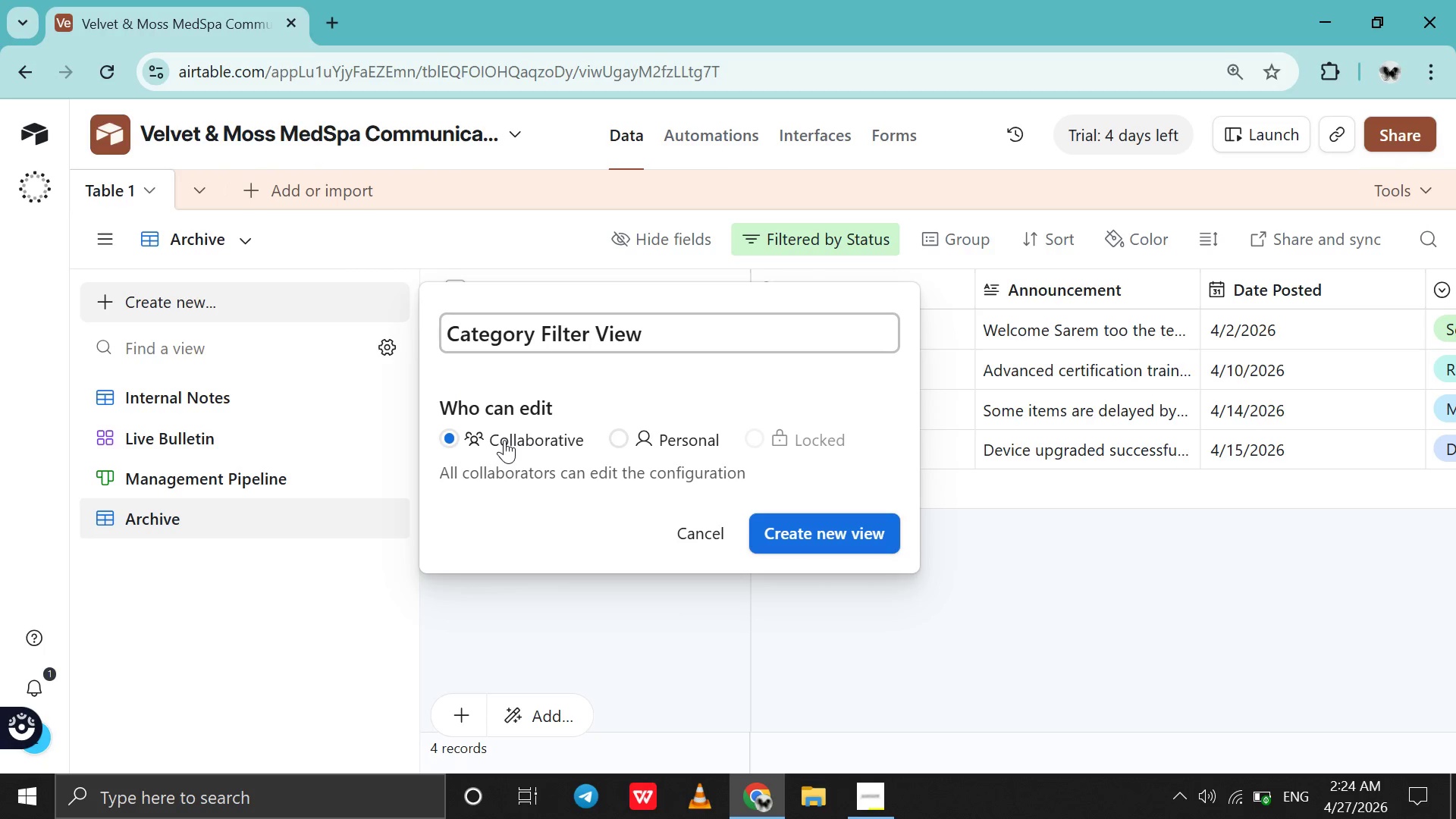 
key(Enter)
 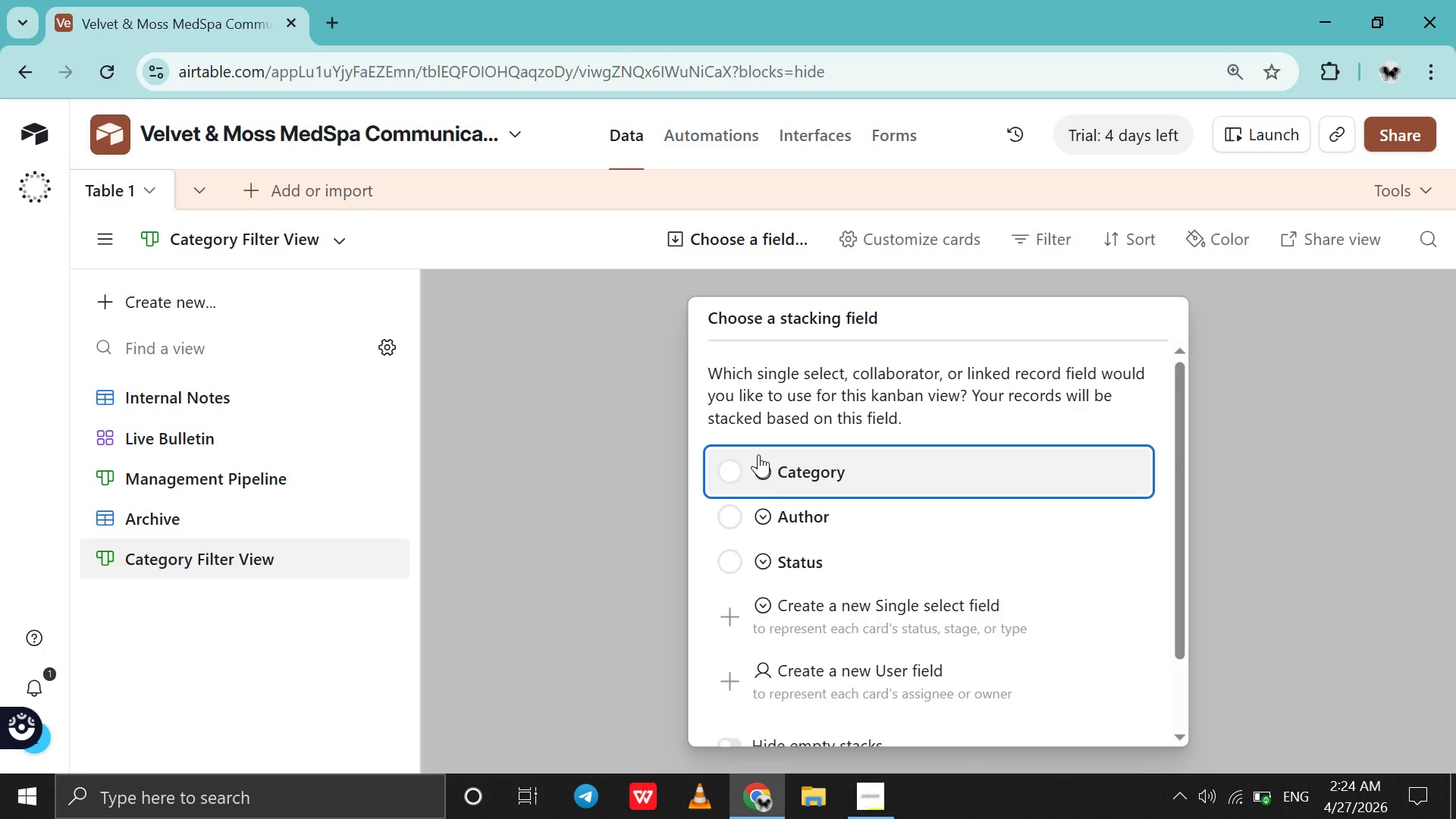 
left_click([729, 471])
 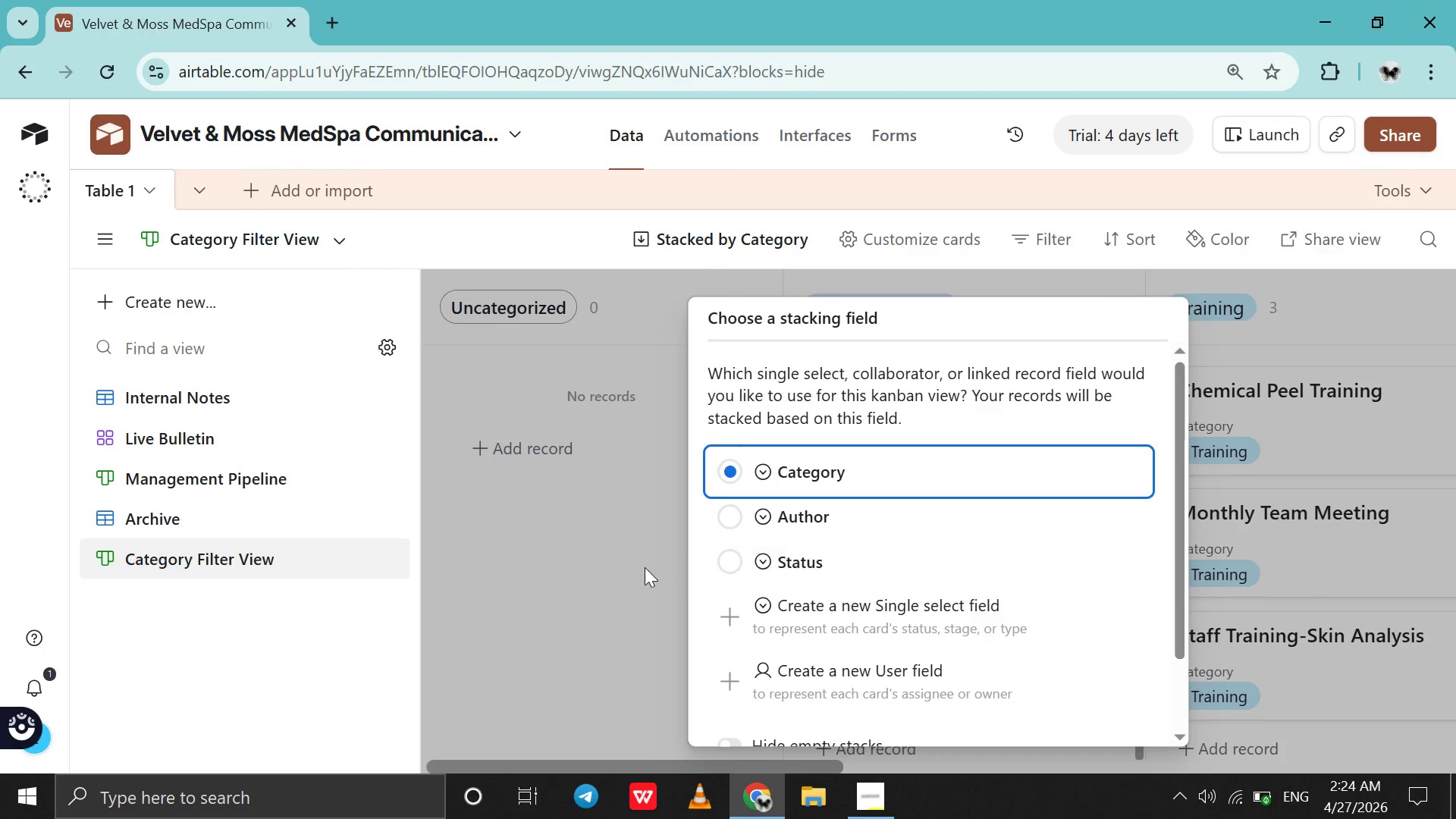 
left_click([639, 570])
 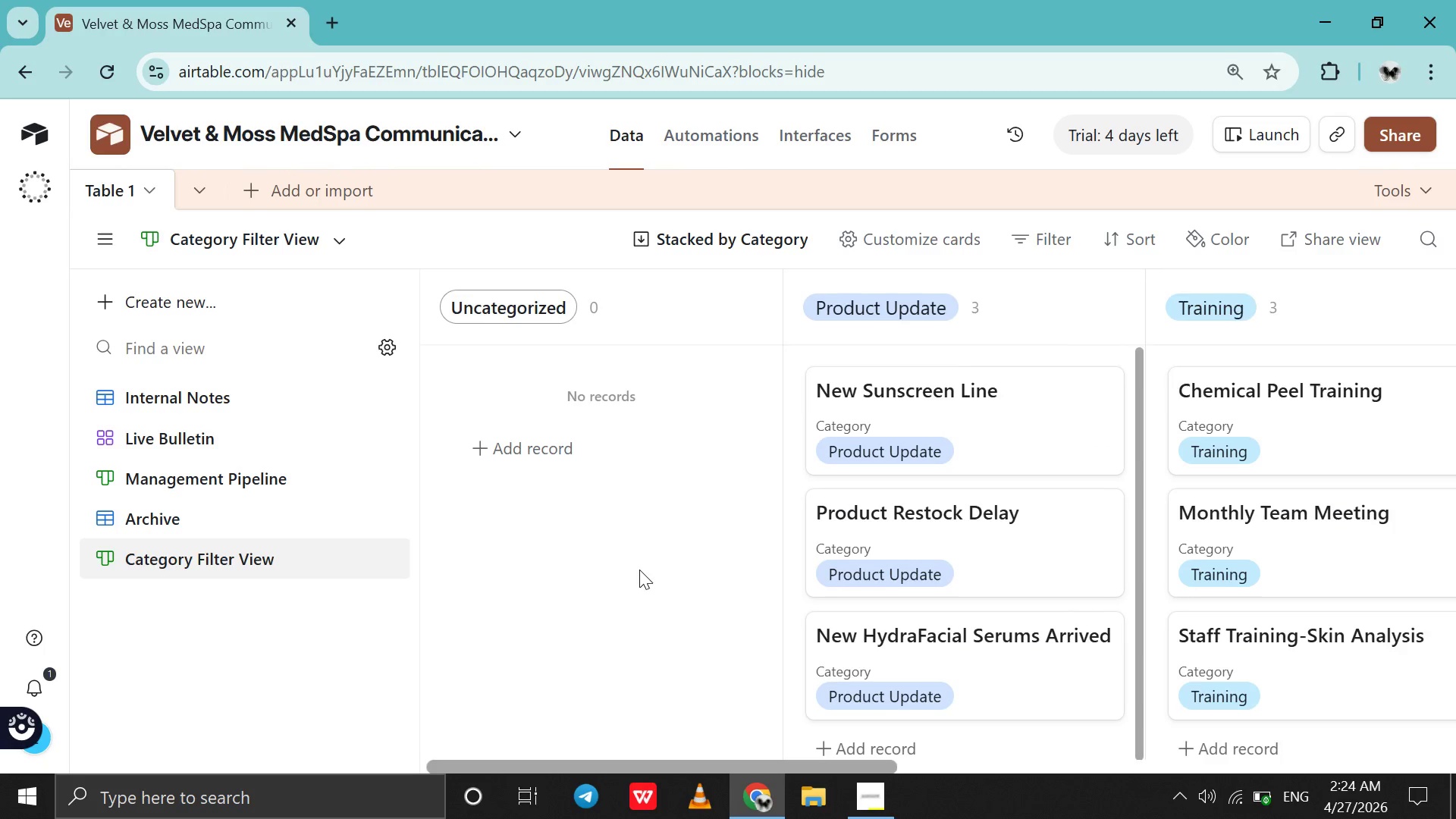 
scroll: coordinate [639, 570], scroll_direction: down, amount: 4.0
 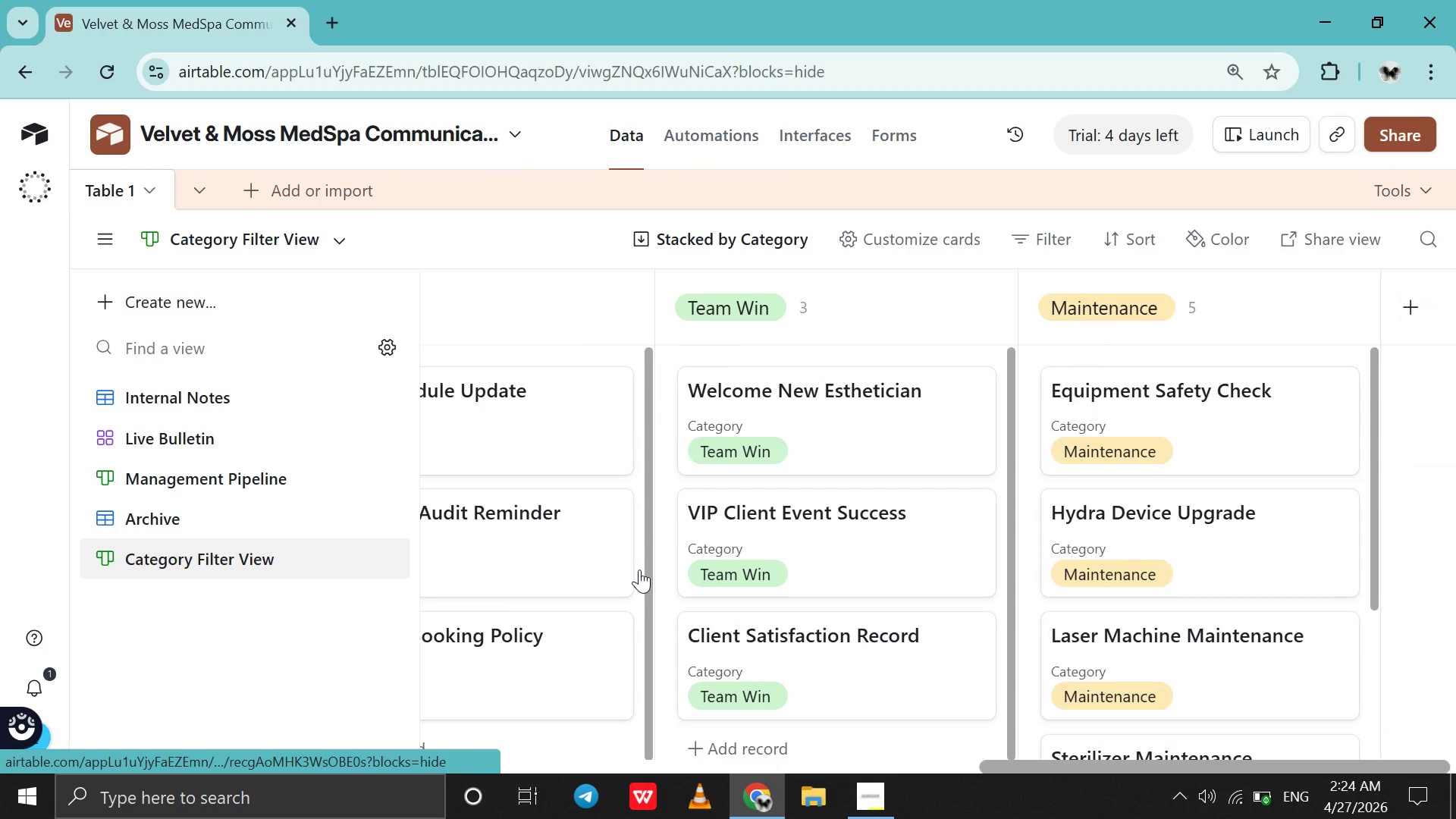 
scroll: coordinate [639, 570], scroll_direction: up, amount: 6.0
 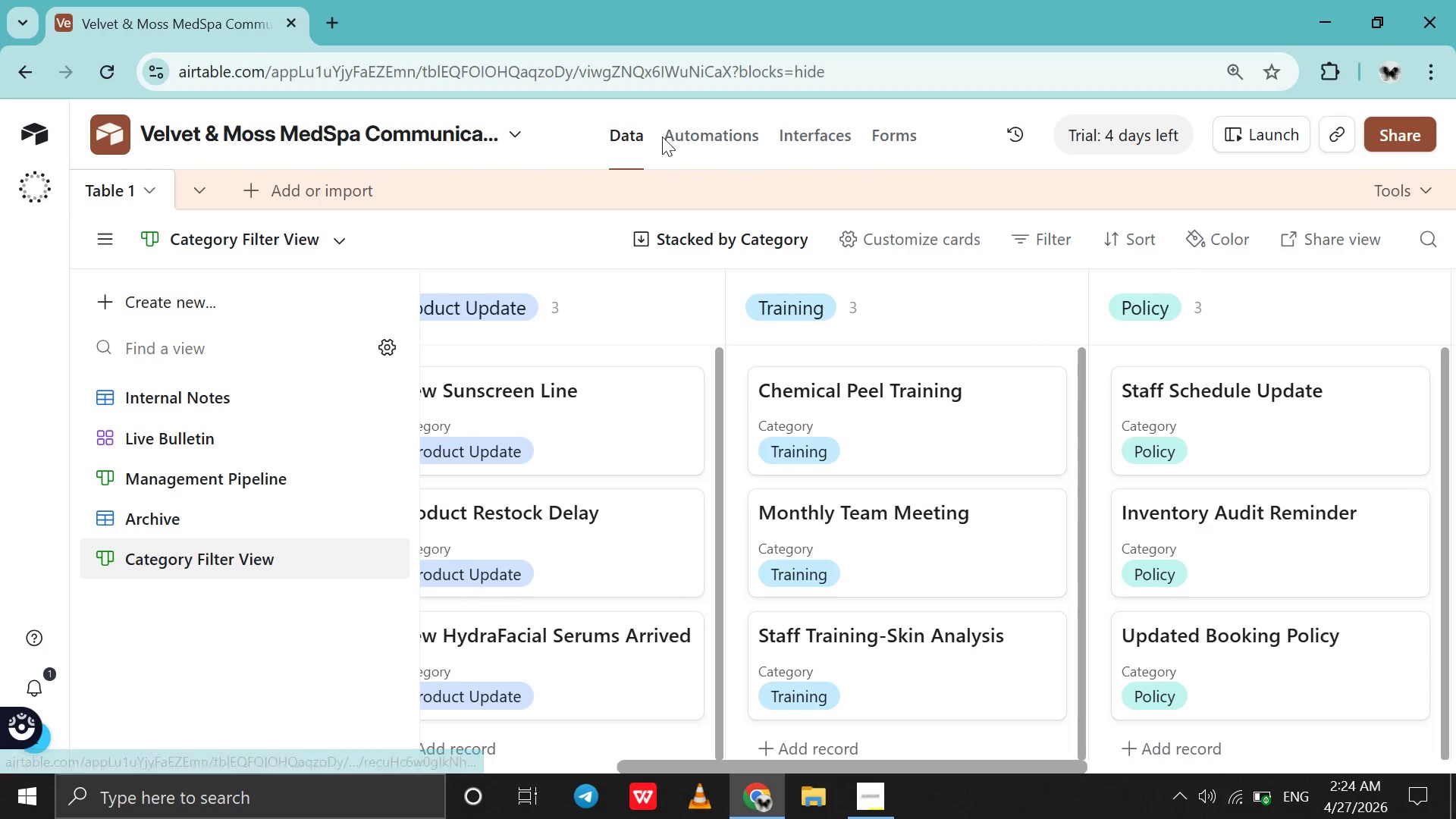 
left_click([676, 138])
 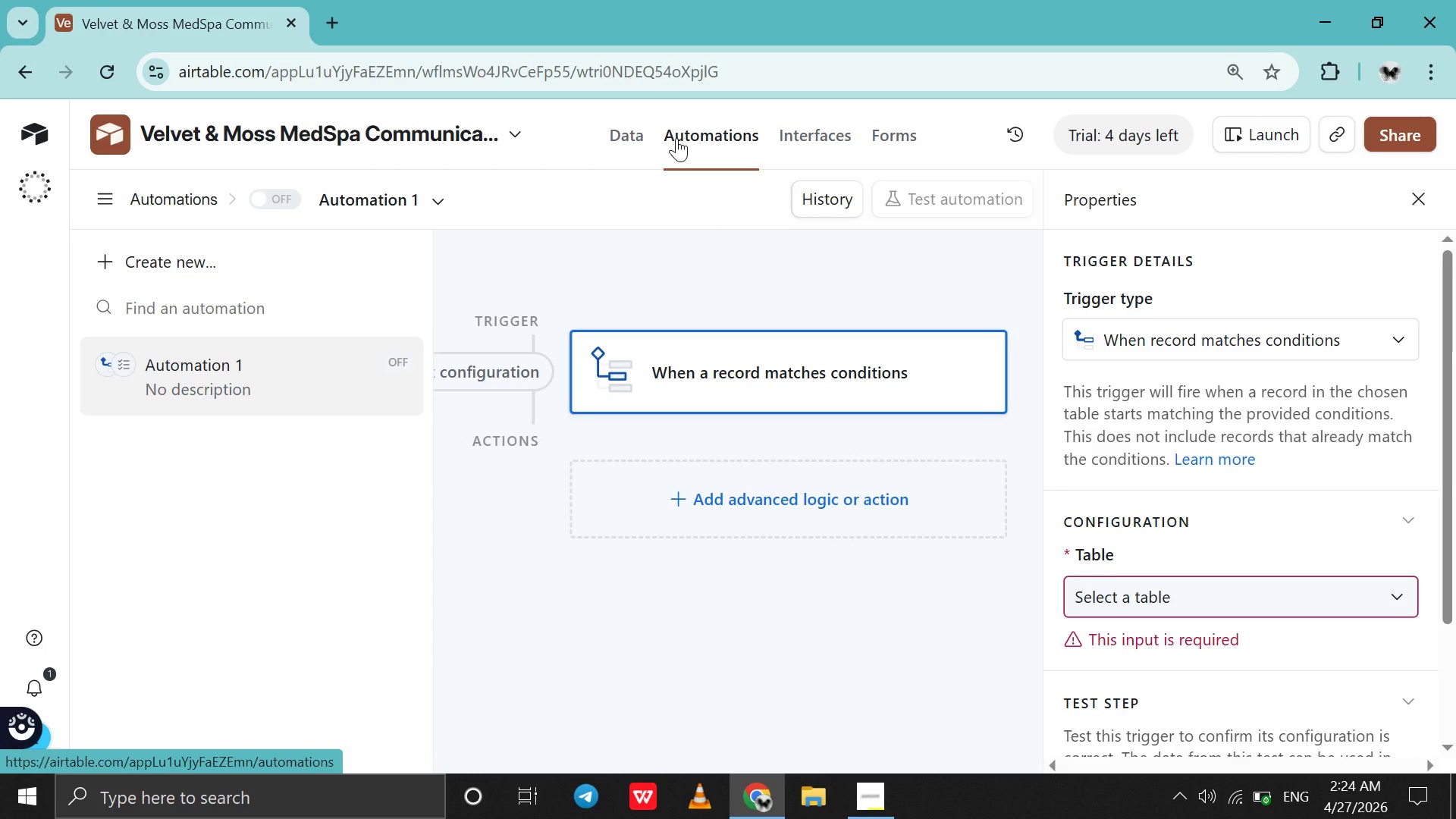 
wait(10.8)
 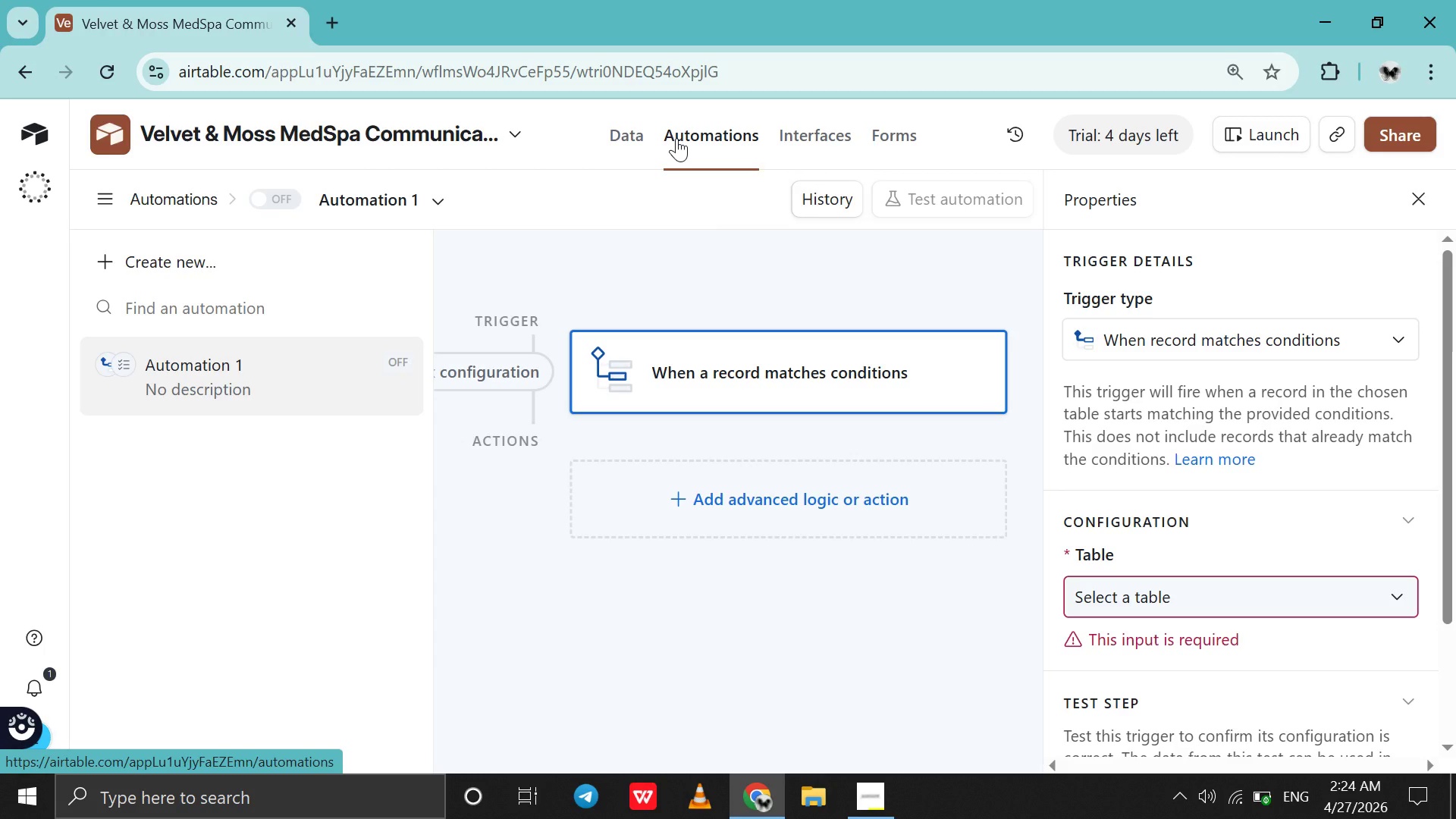 
left_click([865, 807])